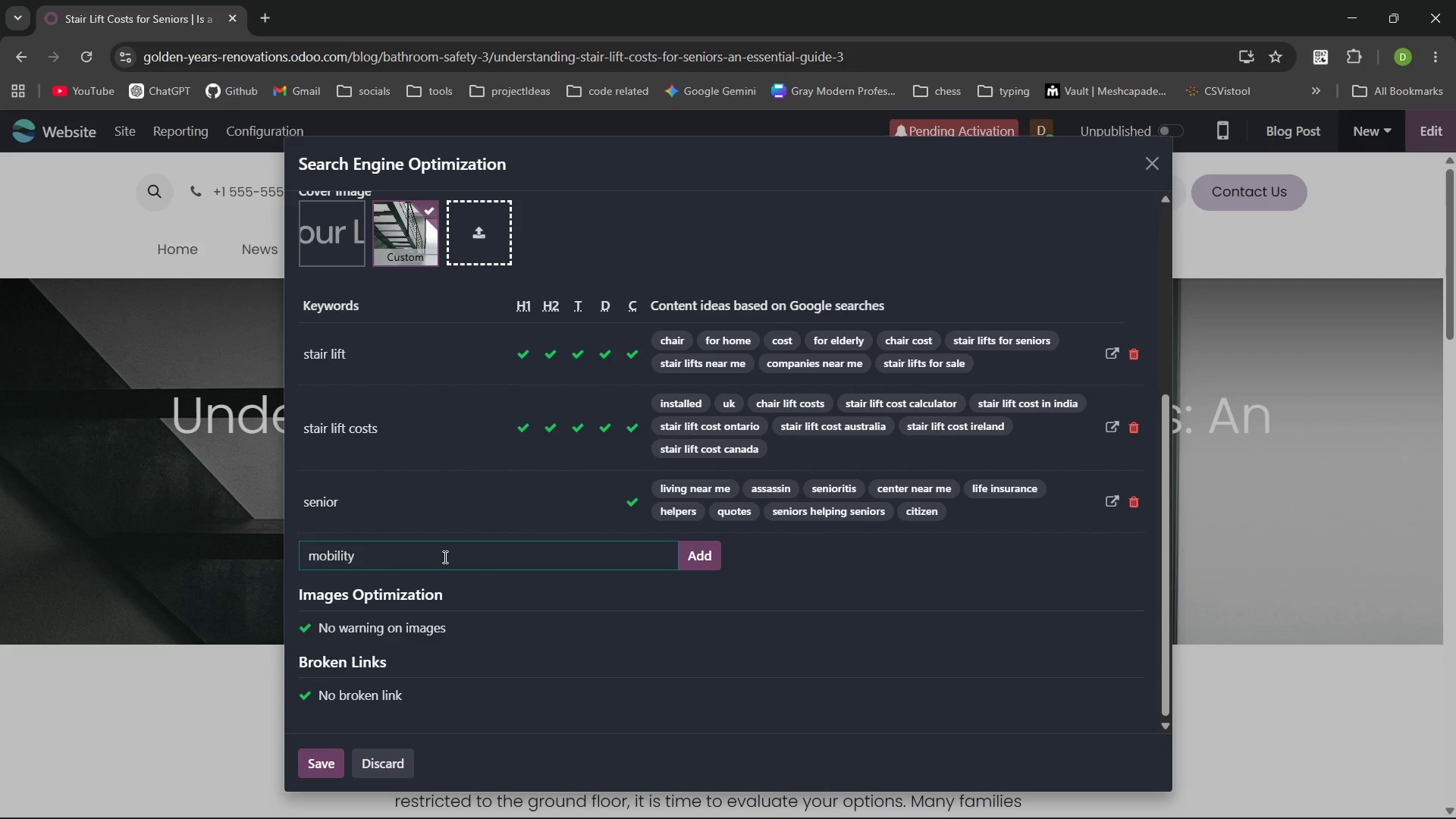 
hold_key(key=I, duration=0.45)
 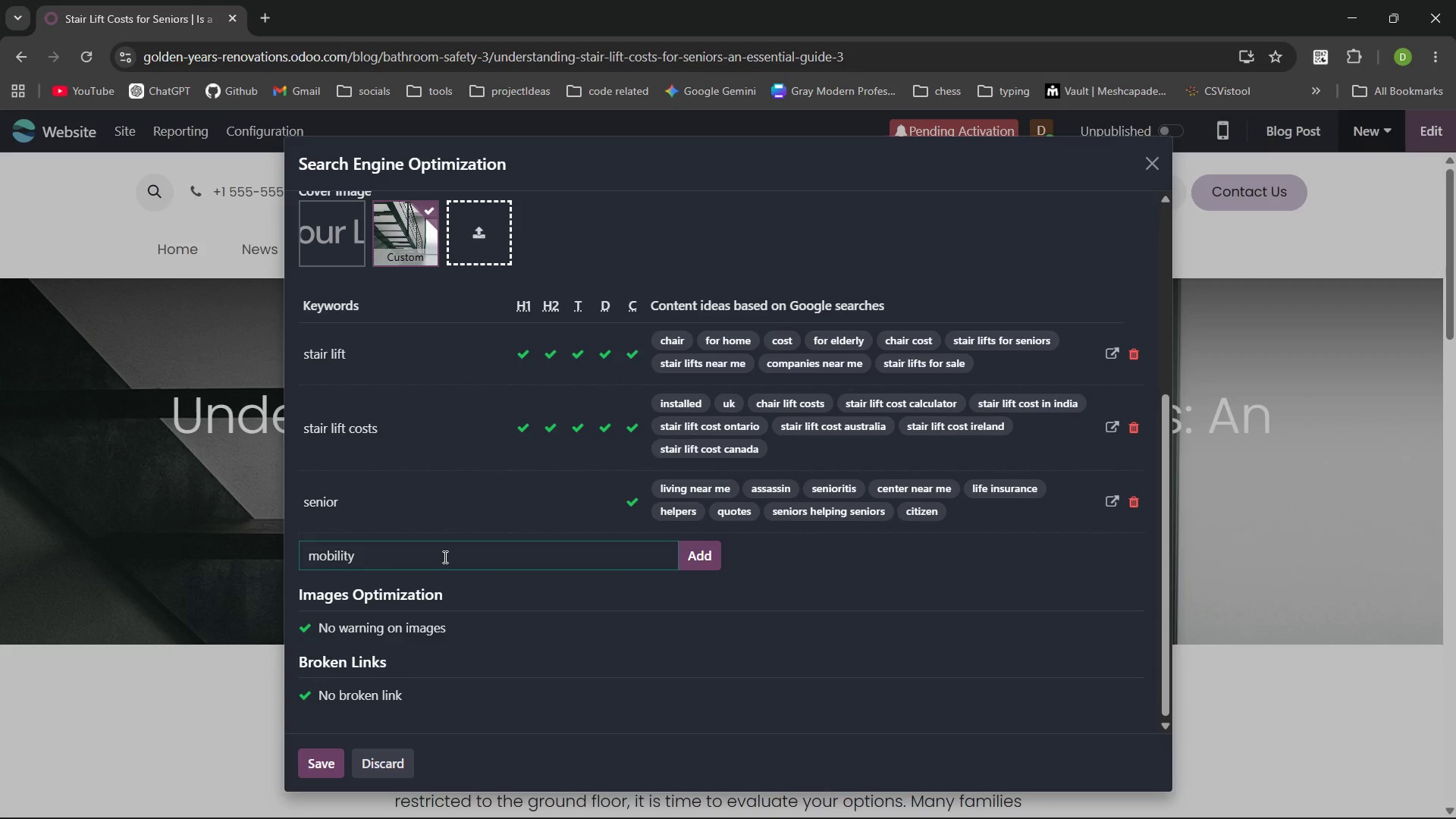 
key(Enter)
 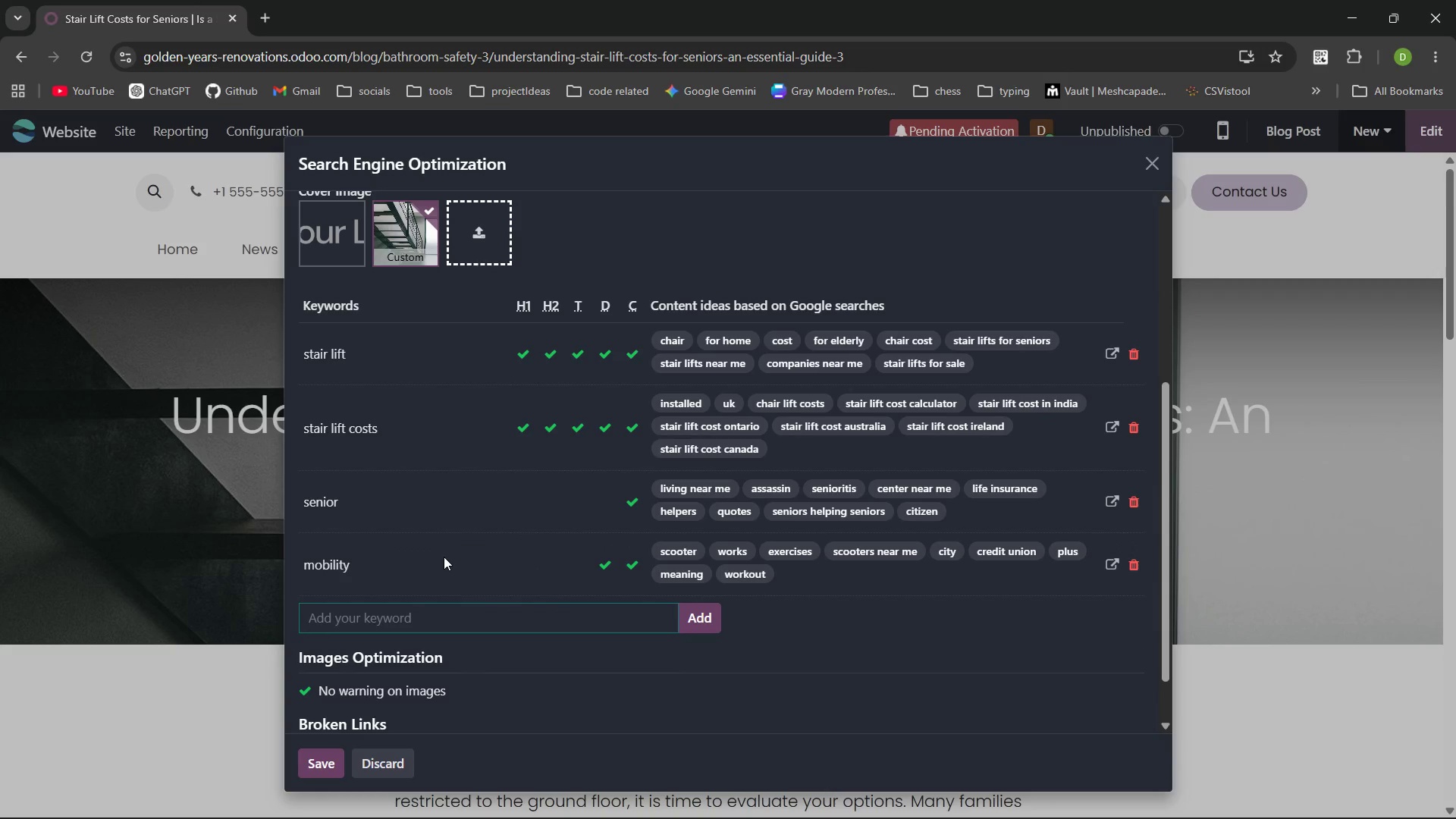 
wait(13.28)
 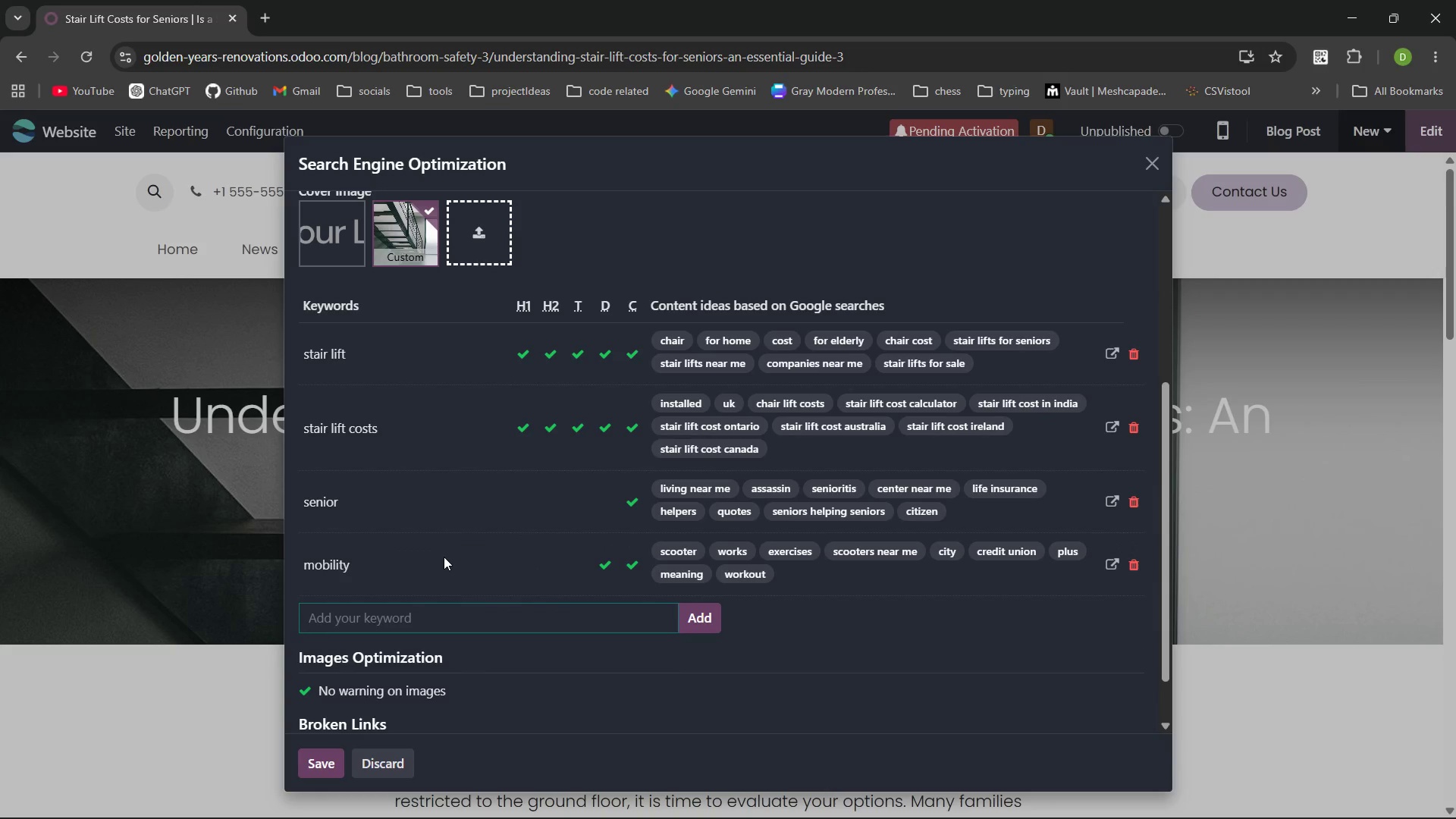 
type(lit)
 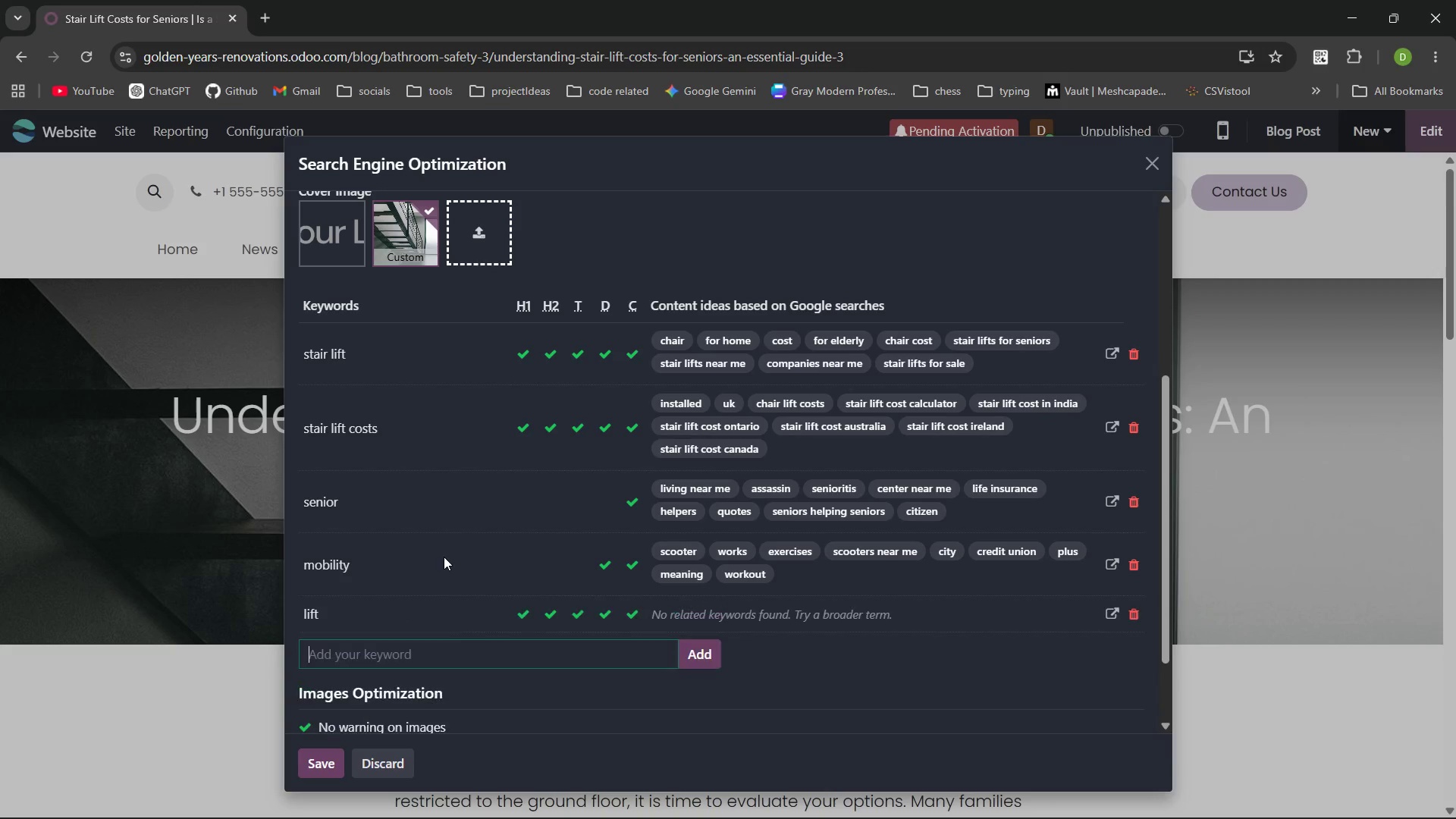 
key(Enter)
 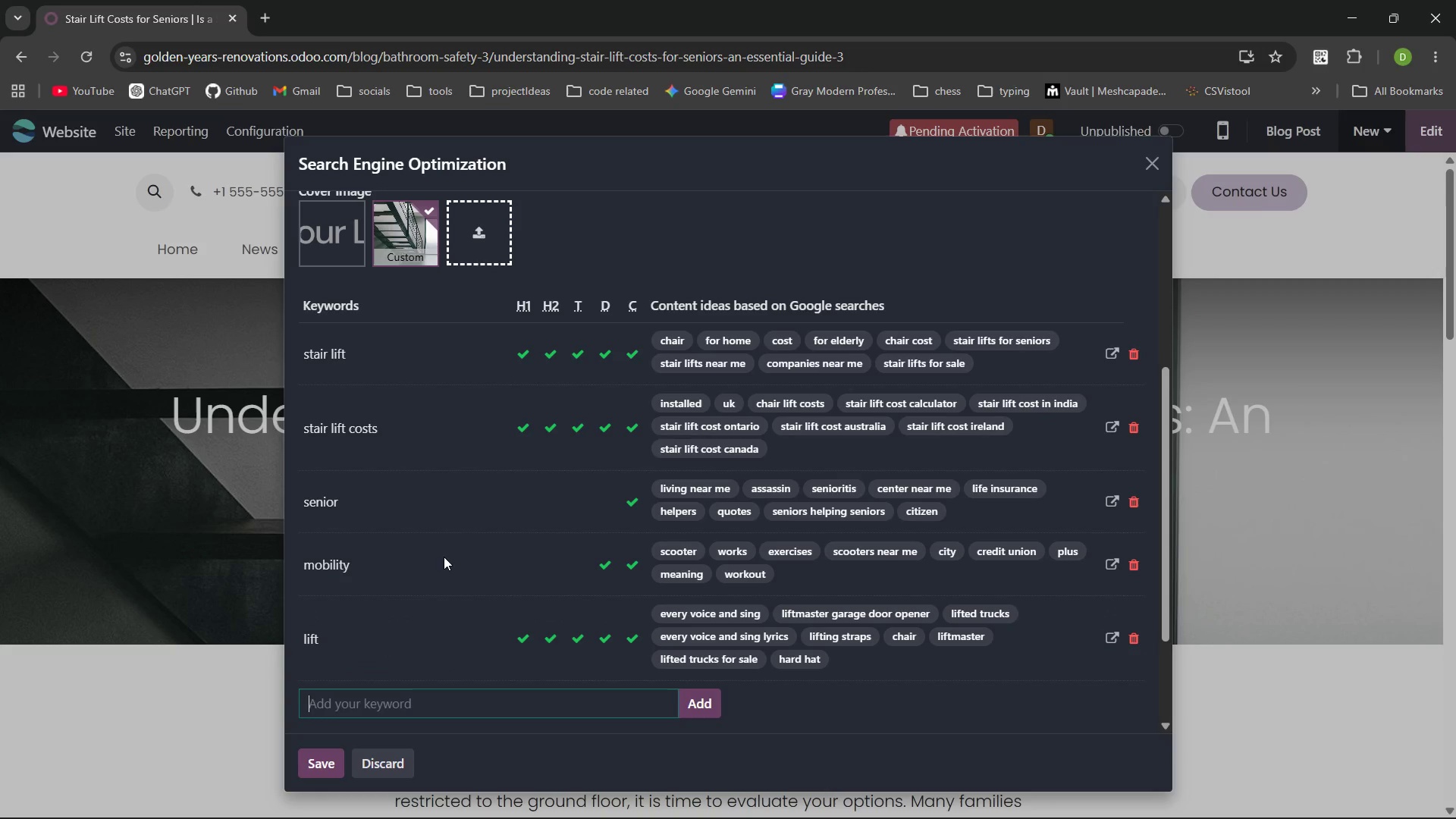 
wait(9.0)
 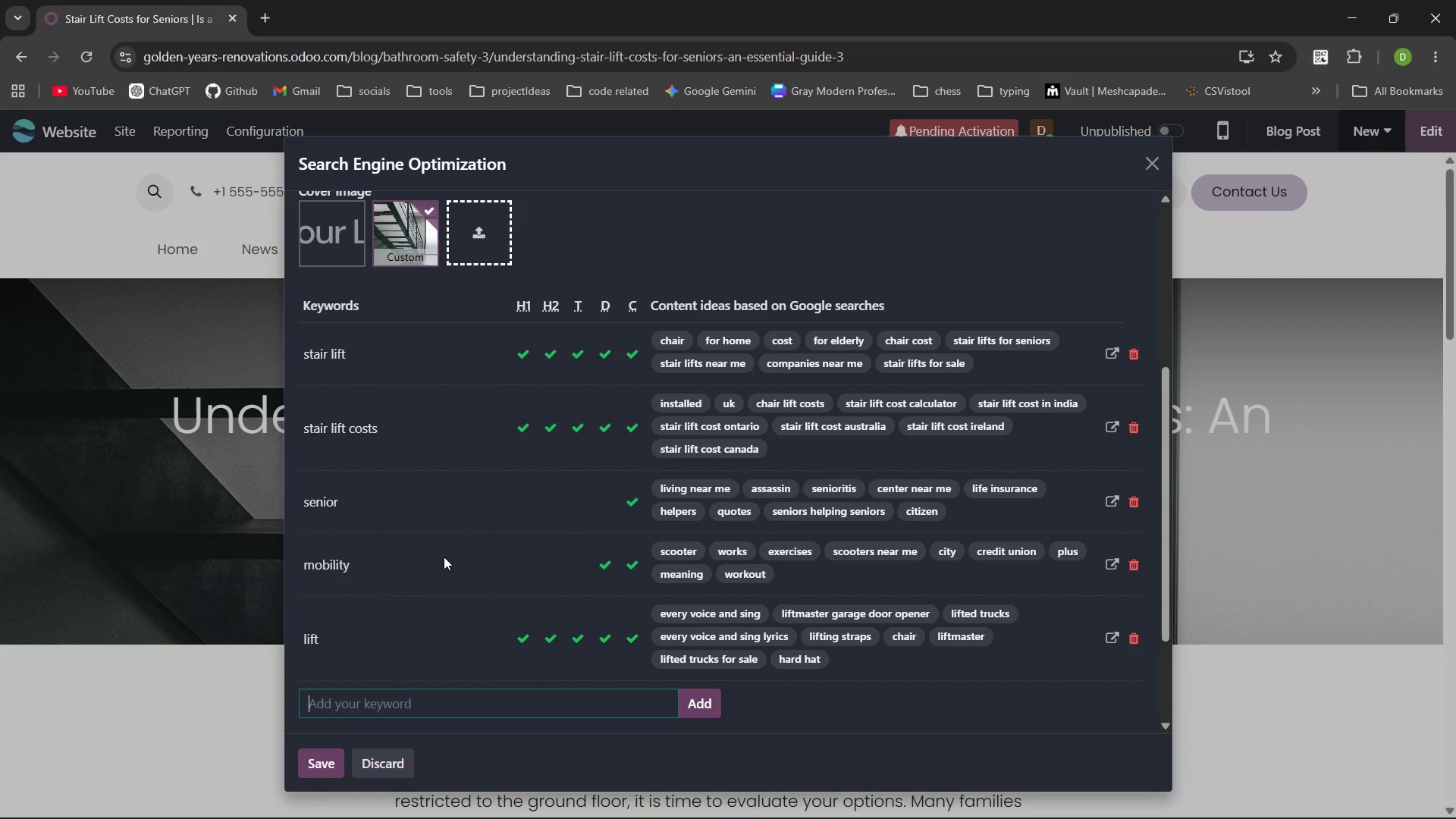 
type(star)
 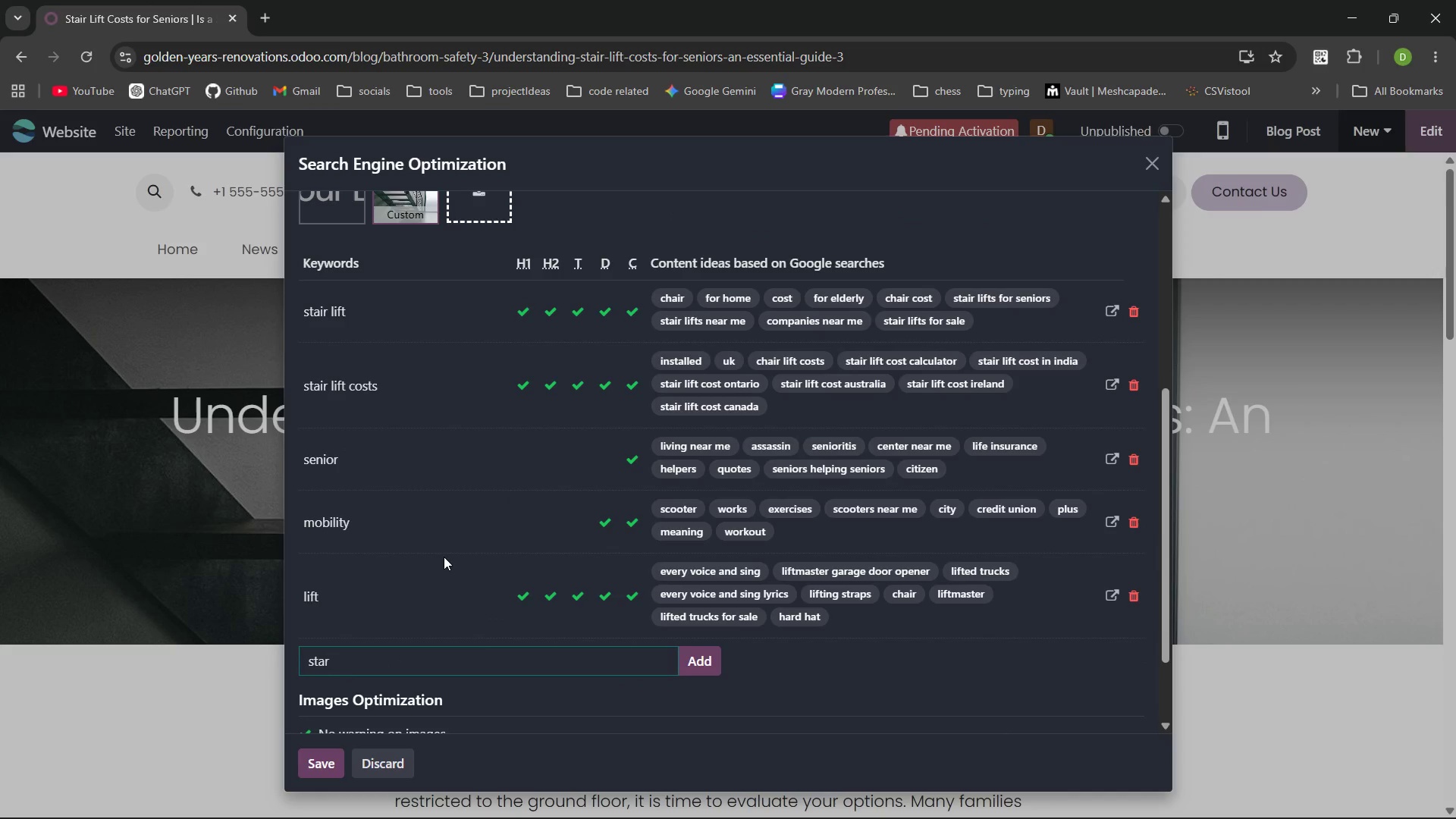 
key(Control+ControlLeft)
 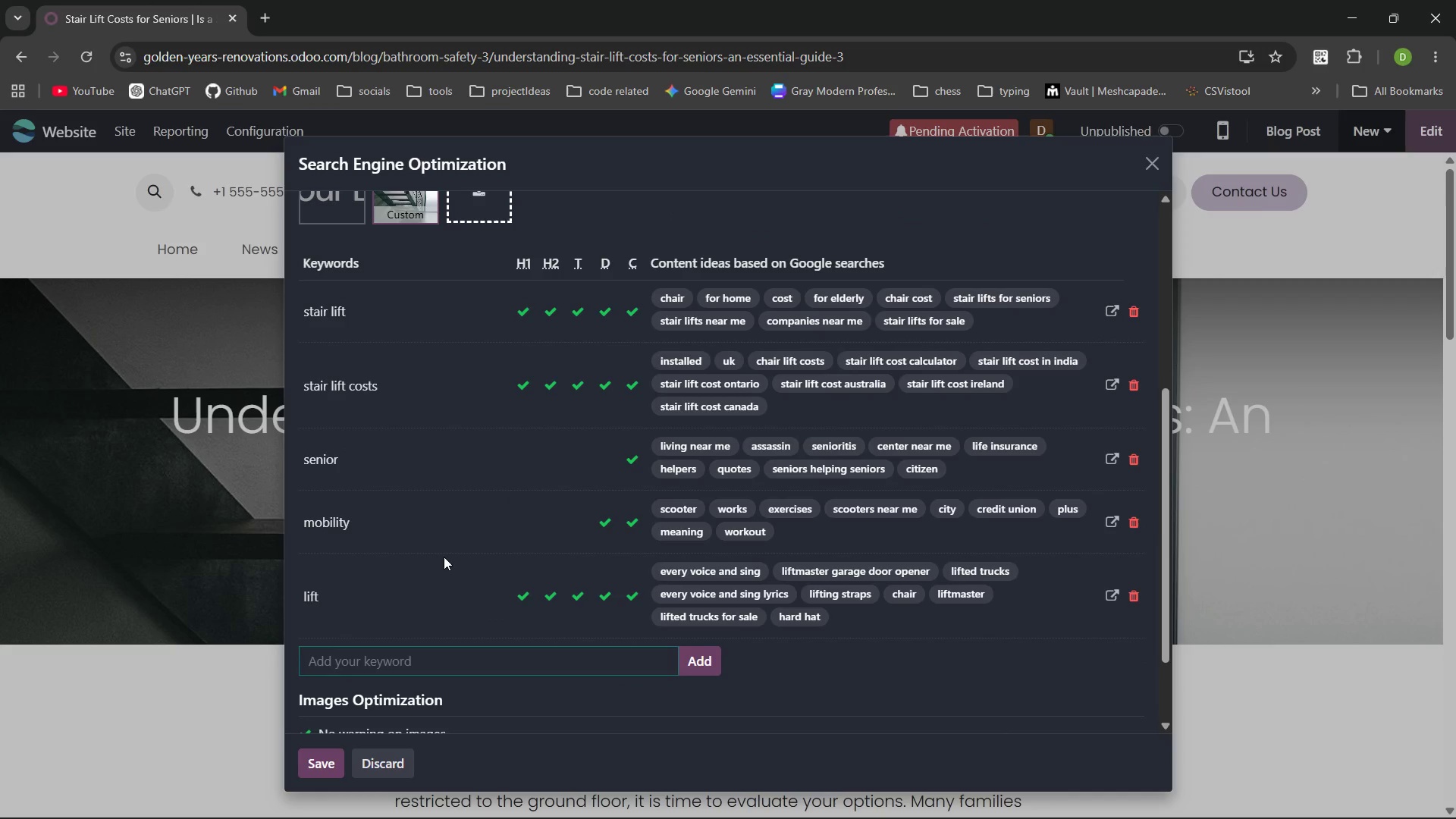 
key(Control+Backspace)
 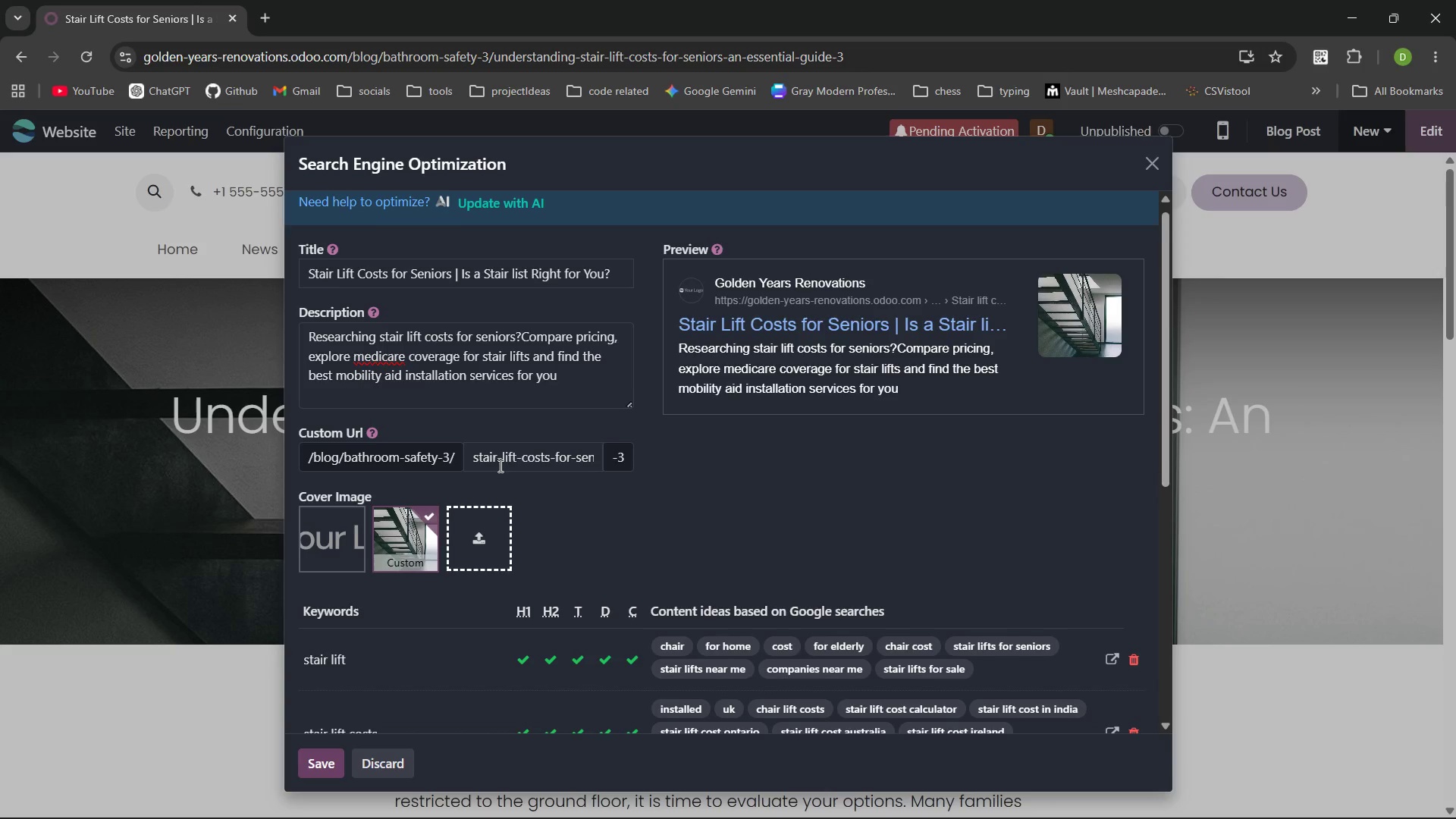 
wait(11.66)
 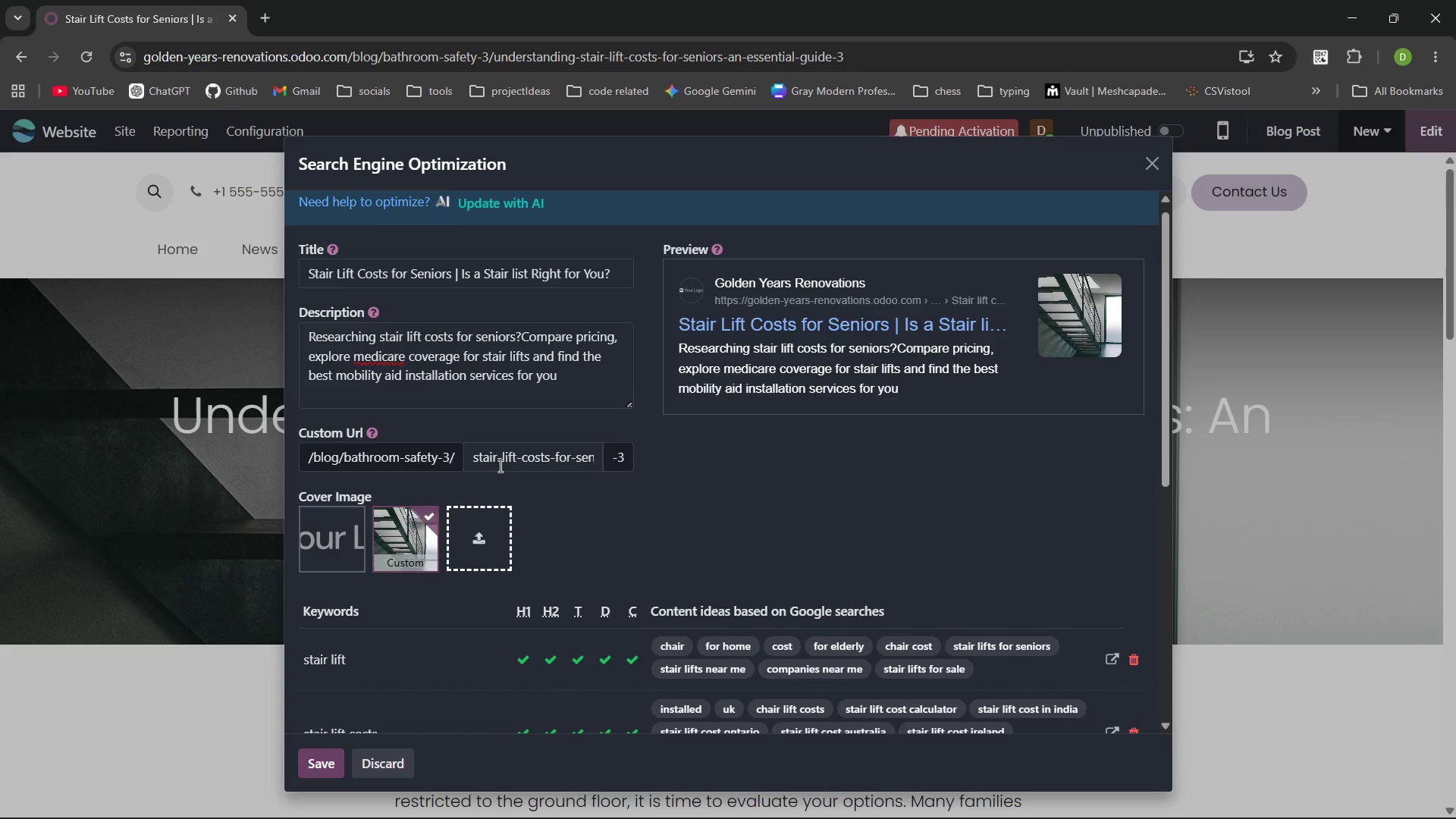 
left_click([334, 764])
 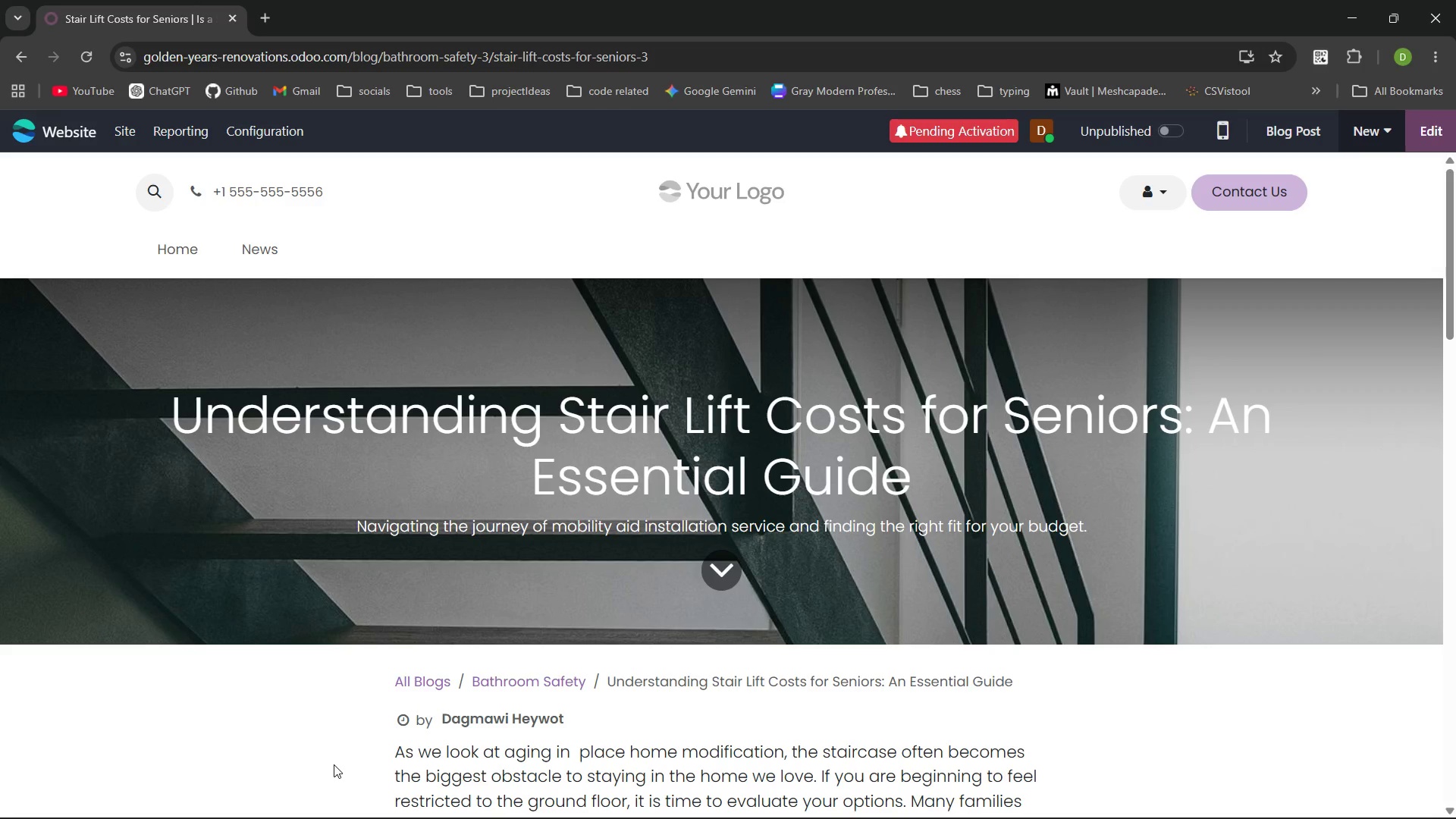 
wait(15.66)
 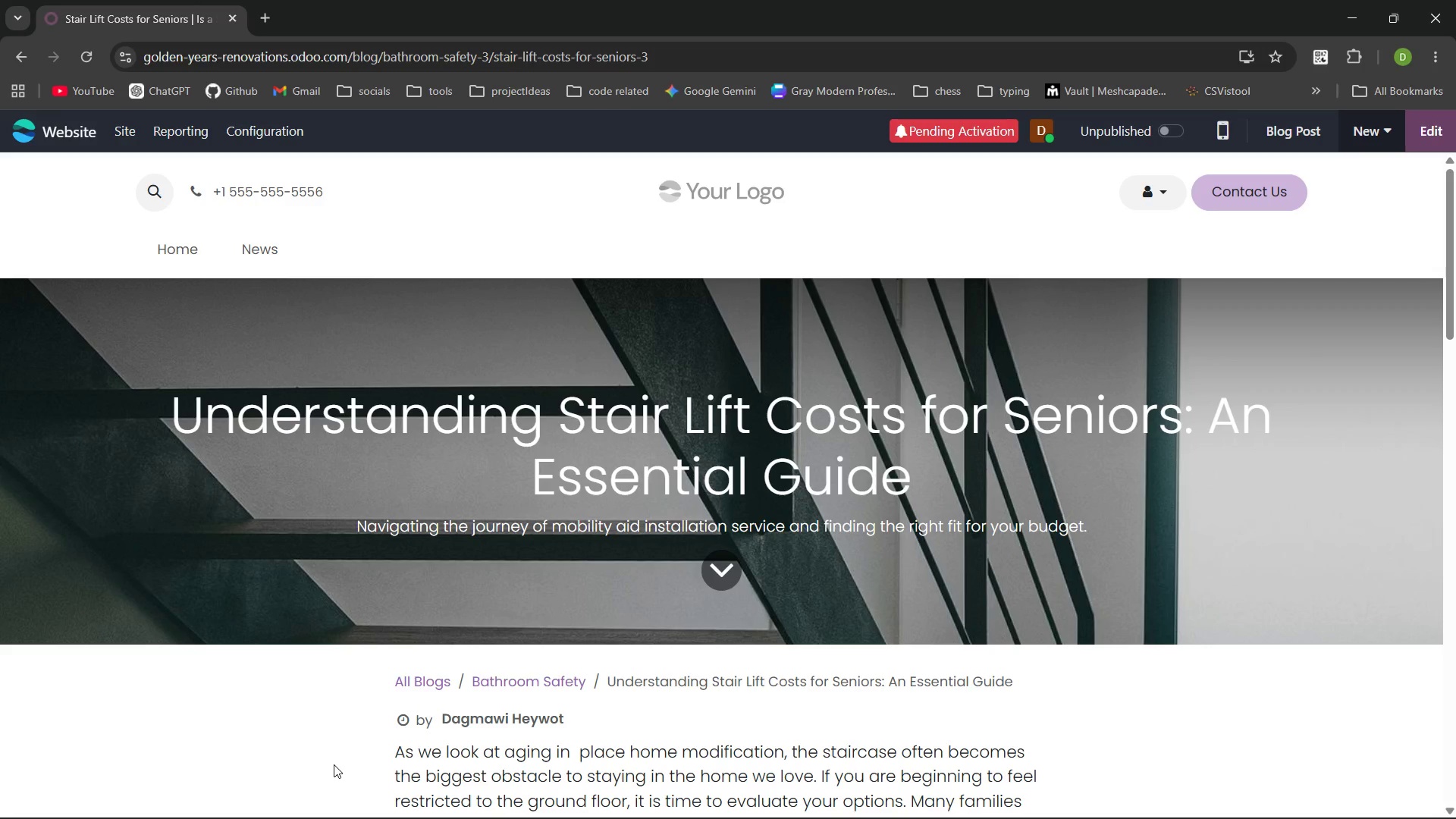 
left_click([877, 183])